 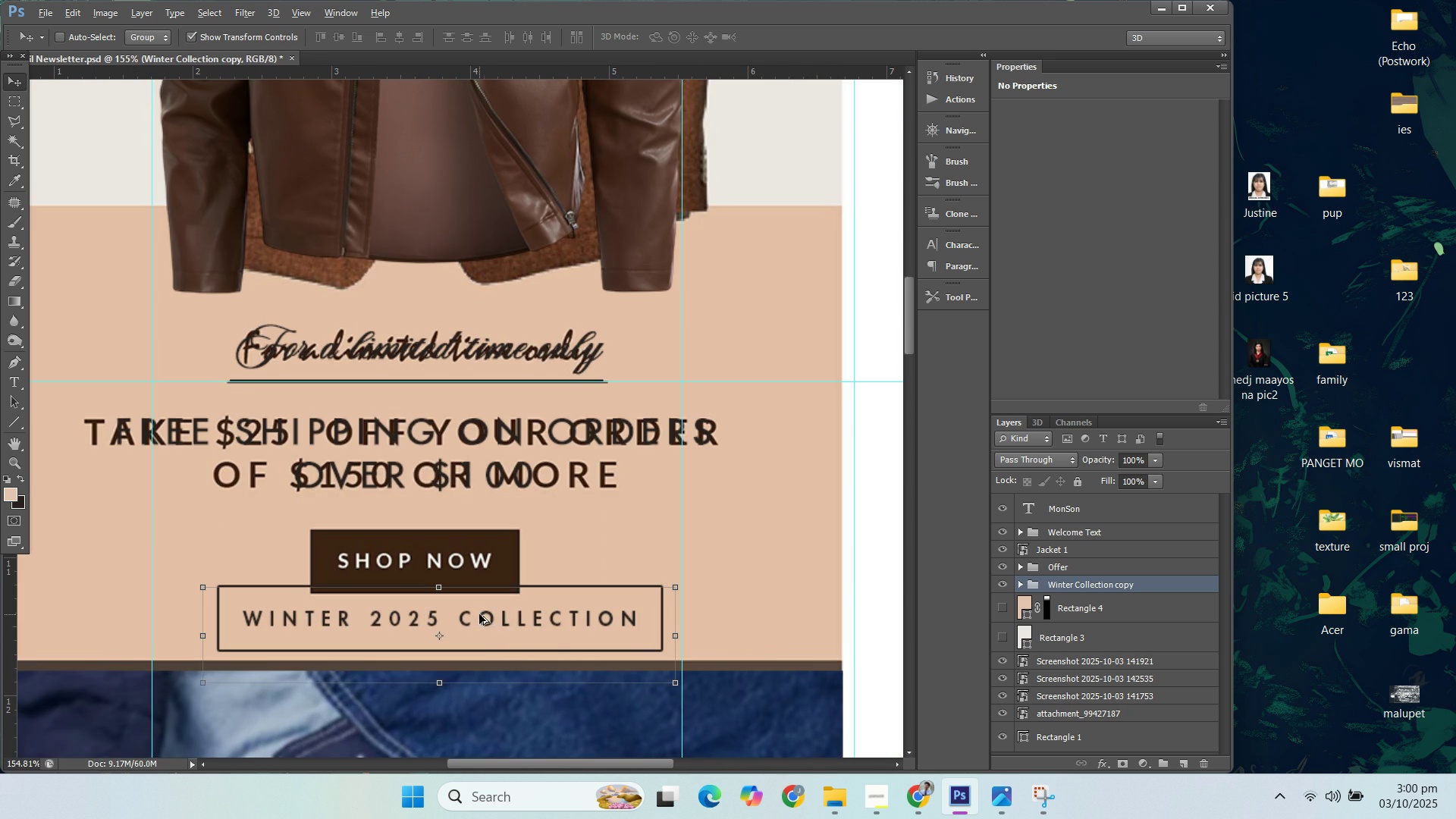 
left_click([1025, 585])
 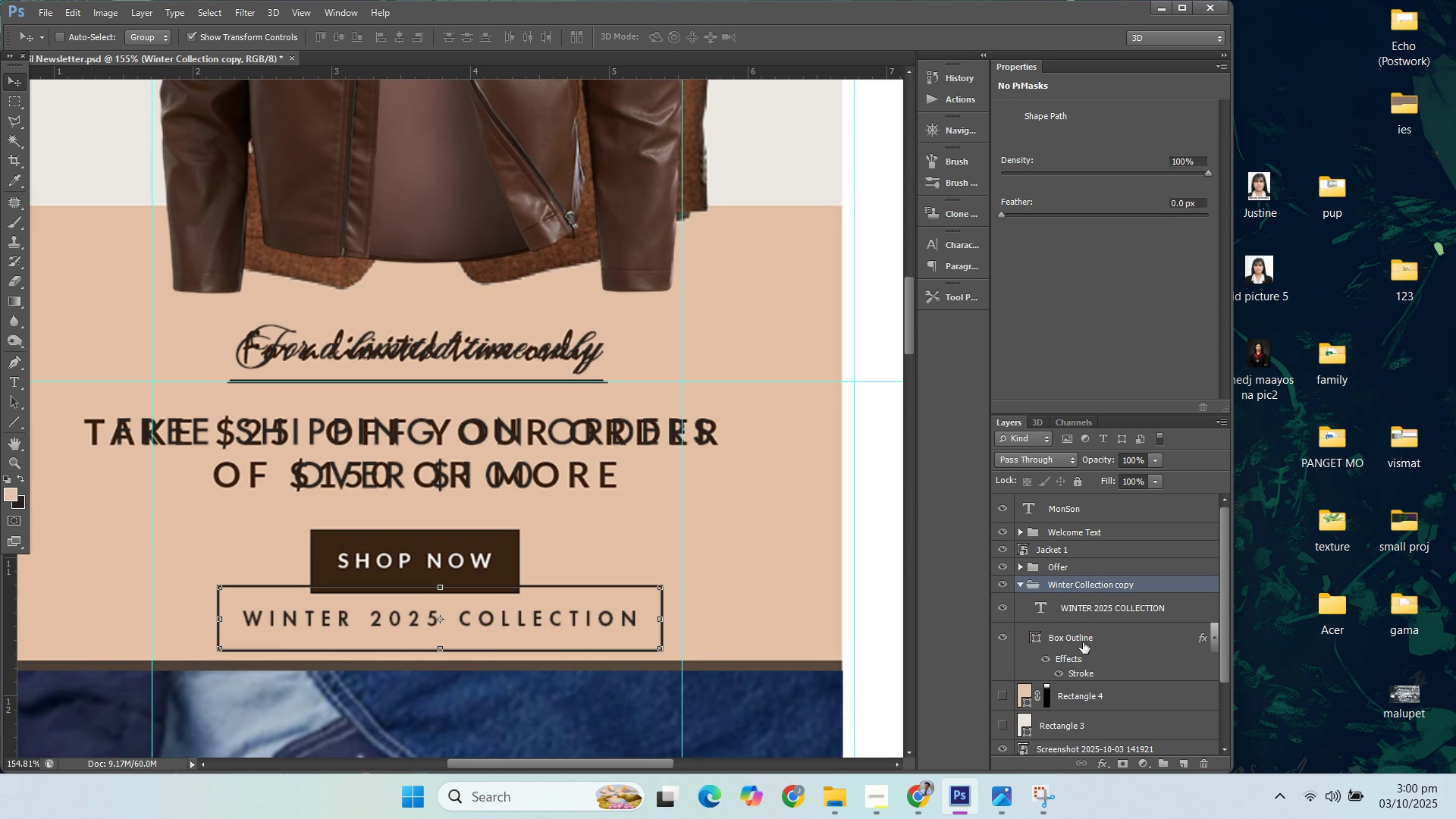 
left_click([1083, 642])
 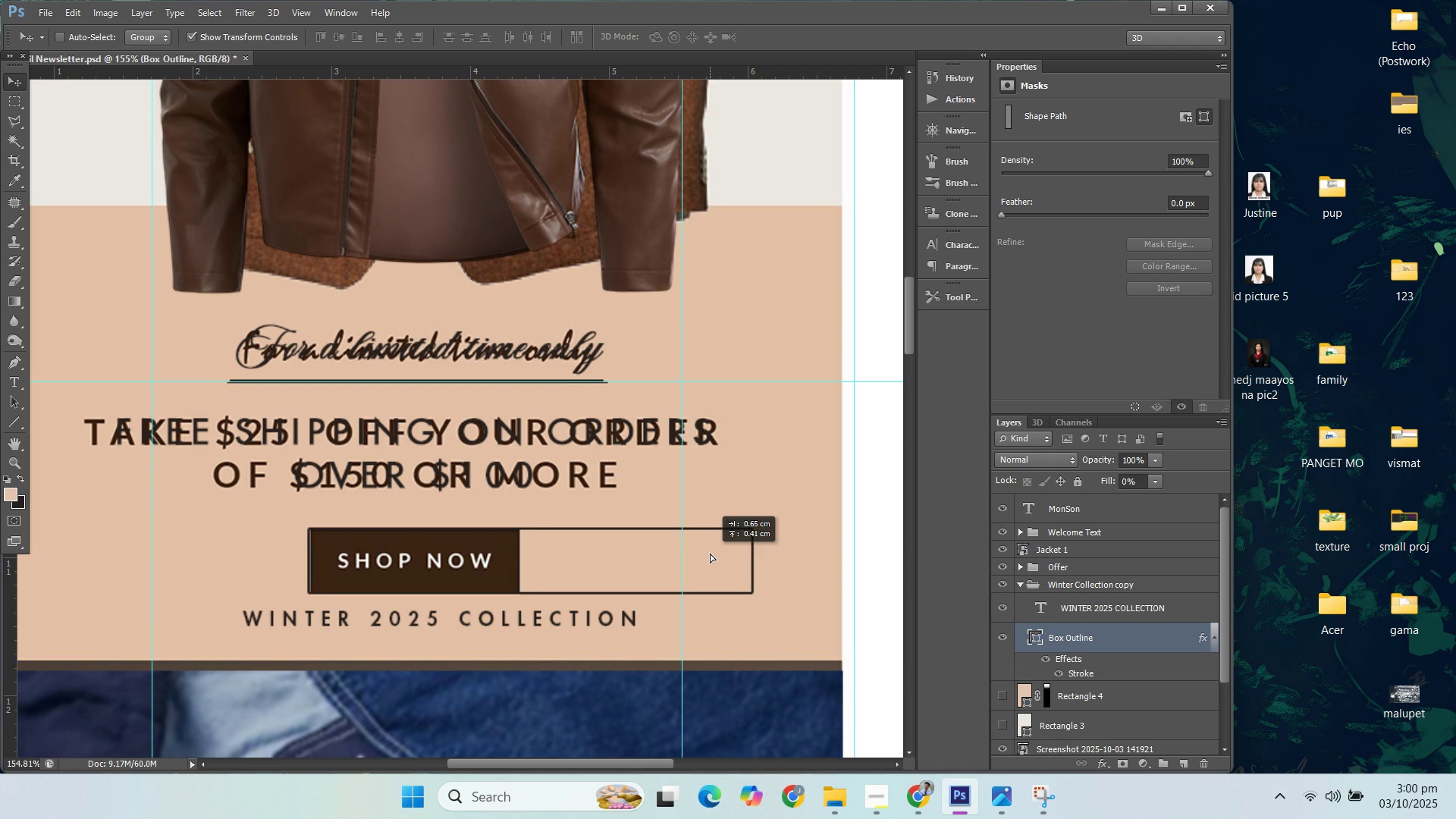 
wait(5.19)
 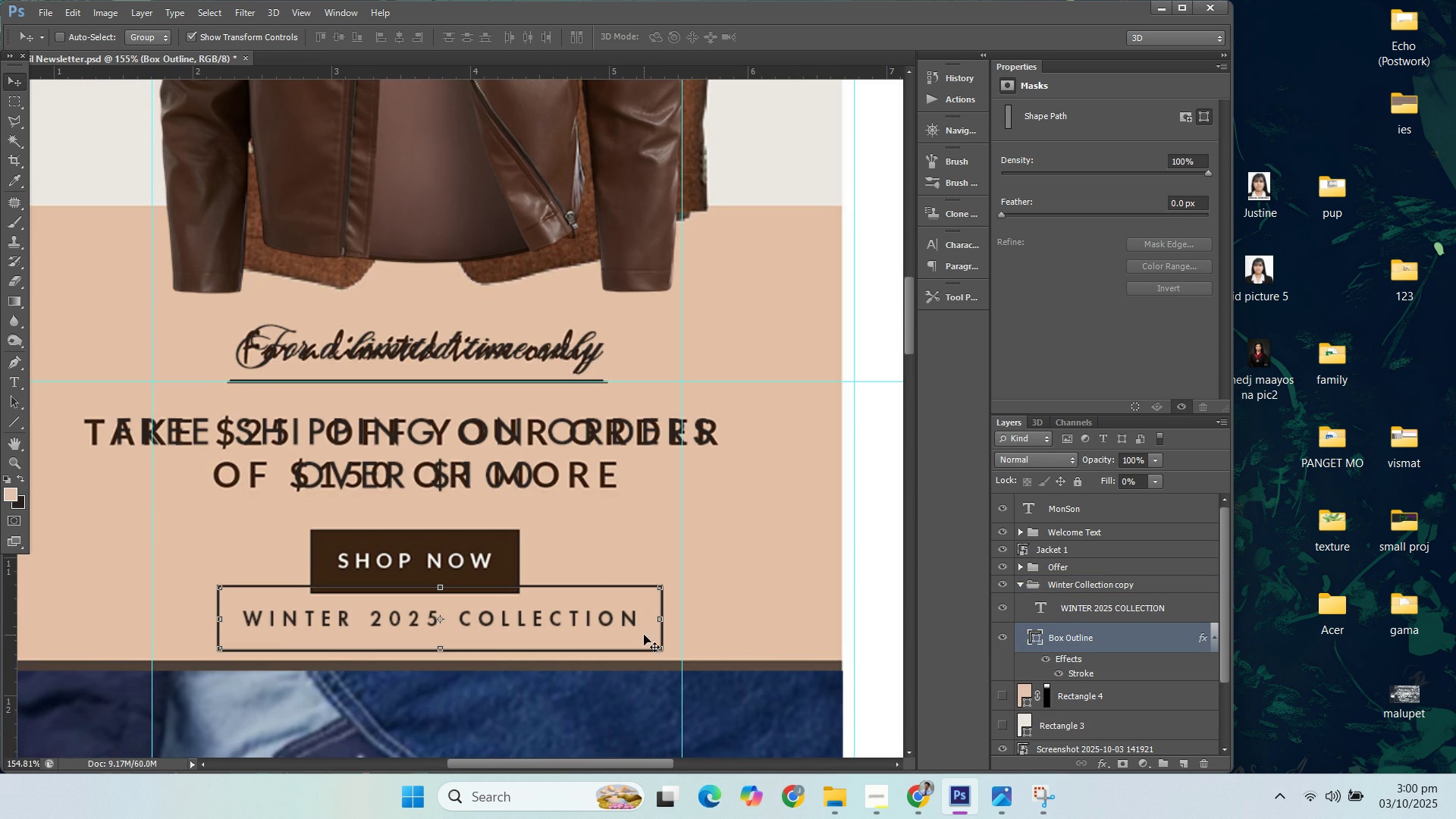 
key(ArrowRight)
 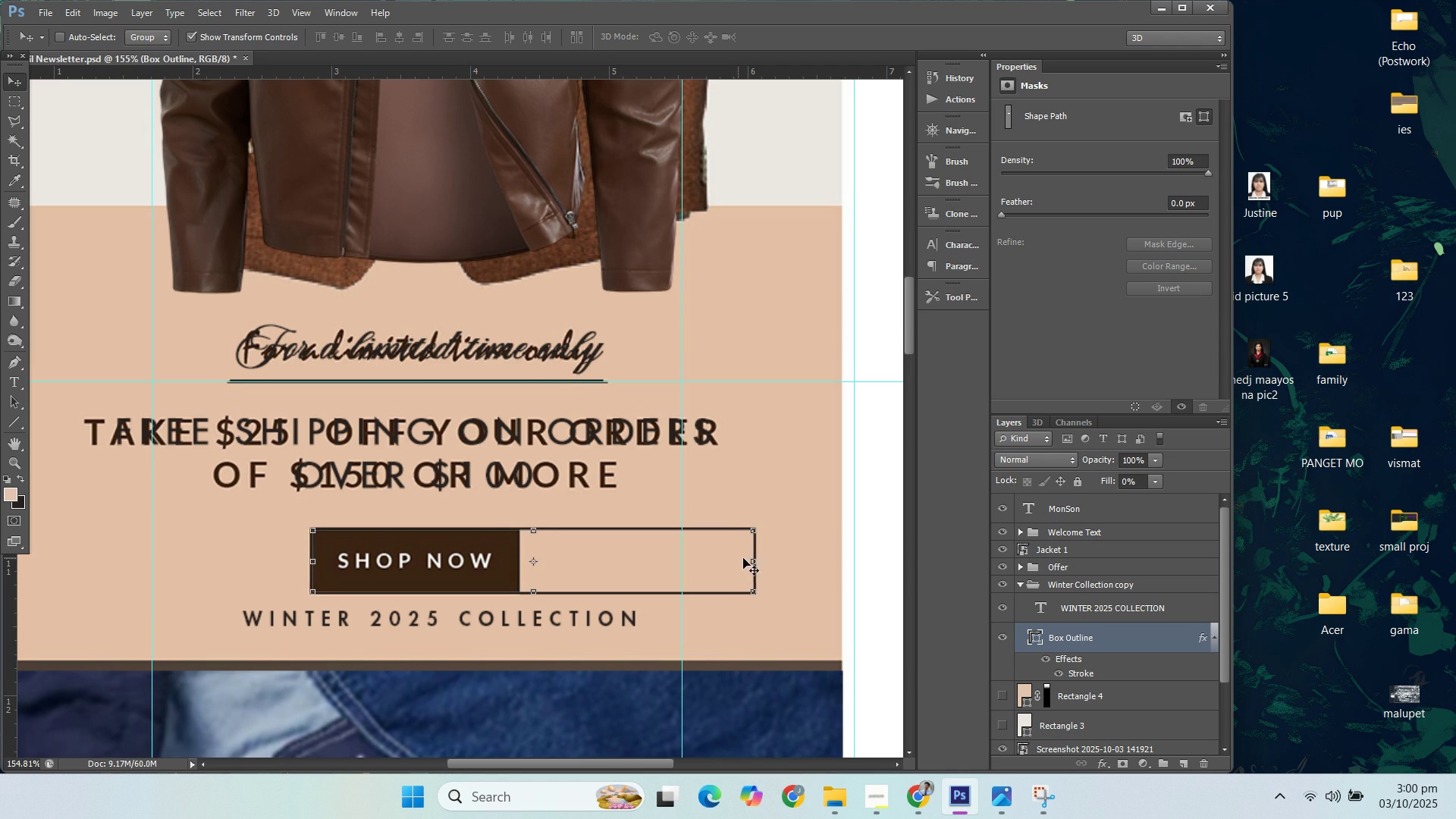 
key(ArrowRight)
 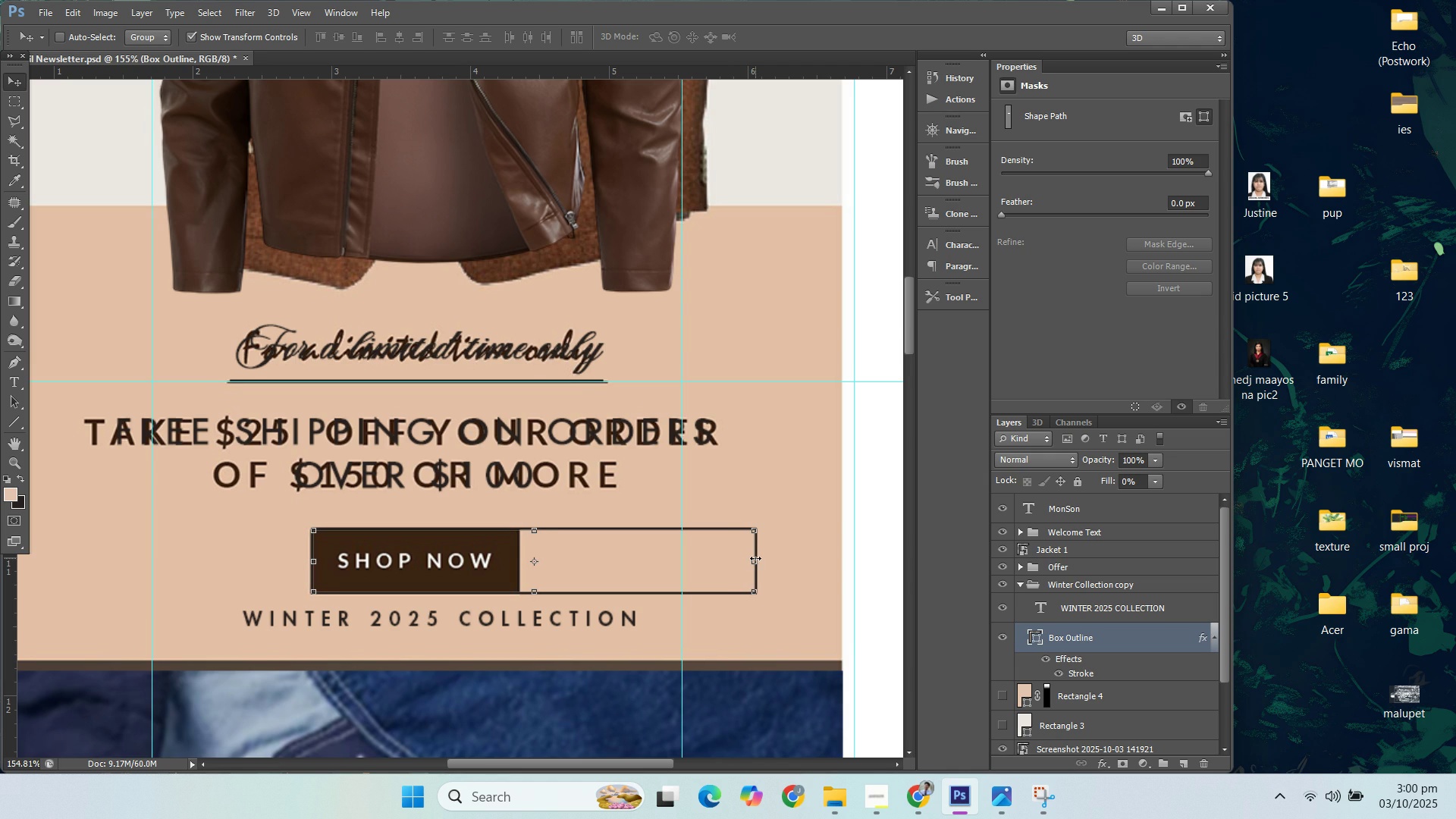 
key(ArrowRight)
 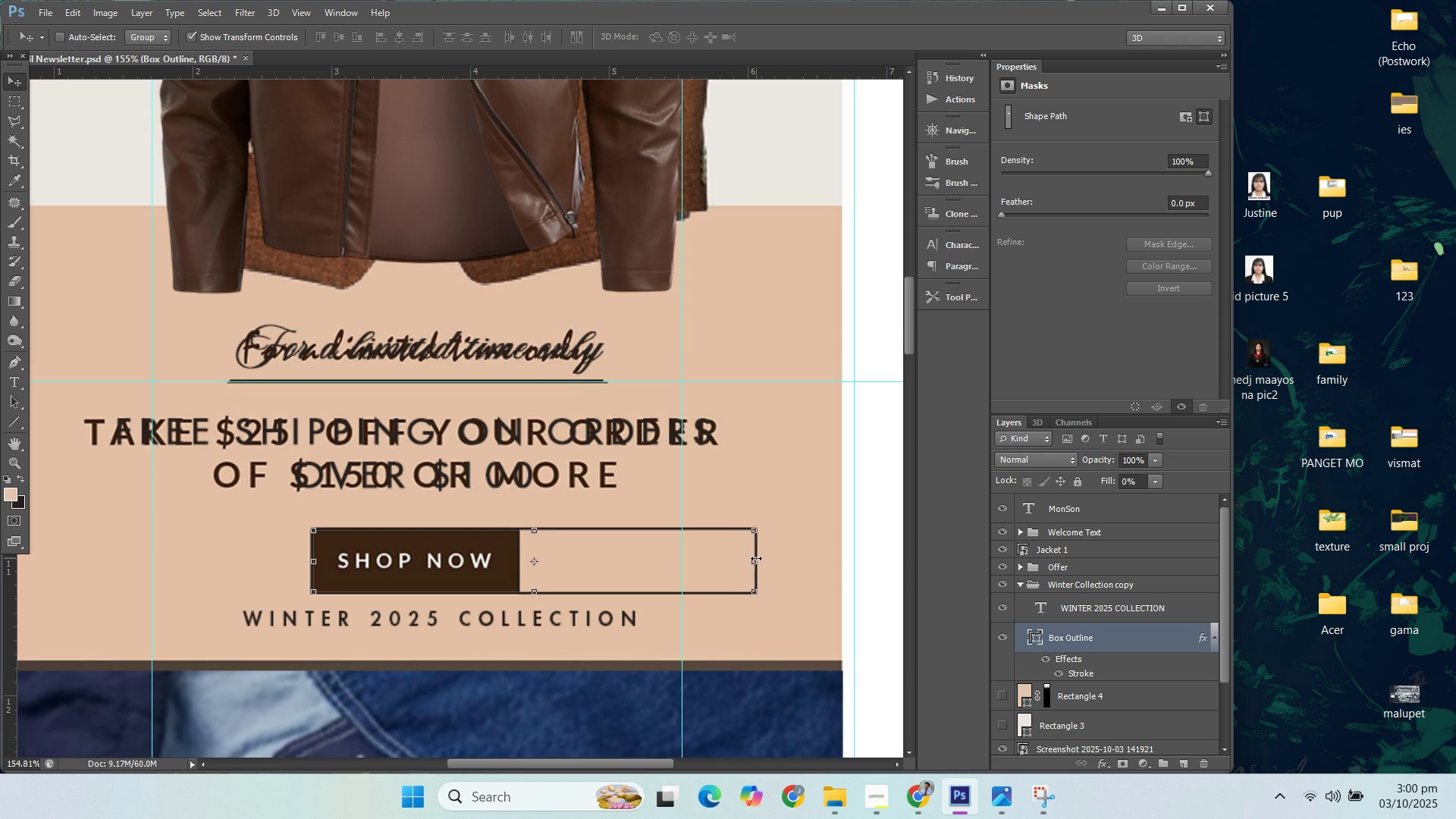 
key(ArrowLeft)
 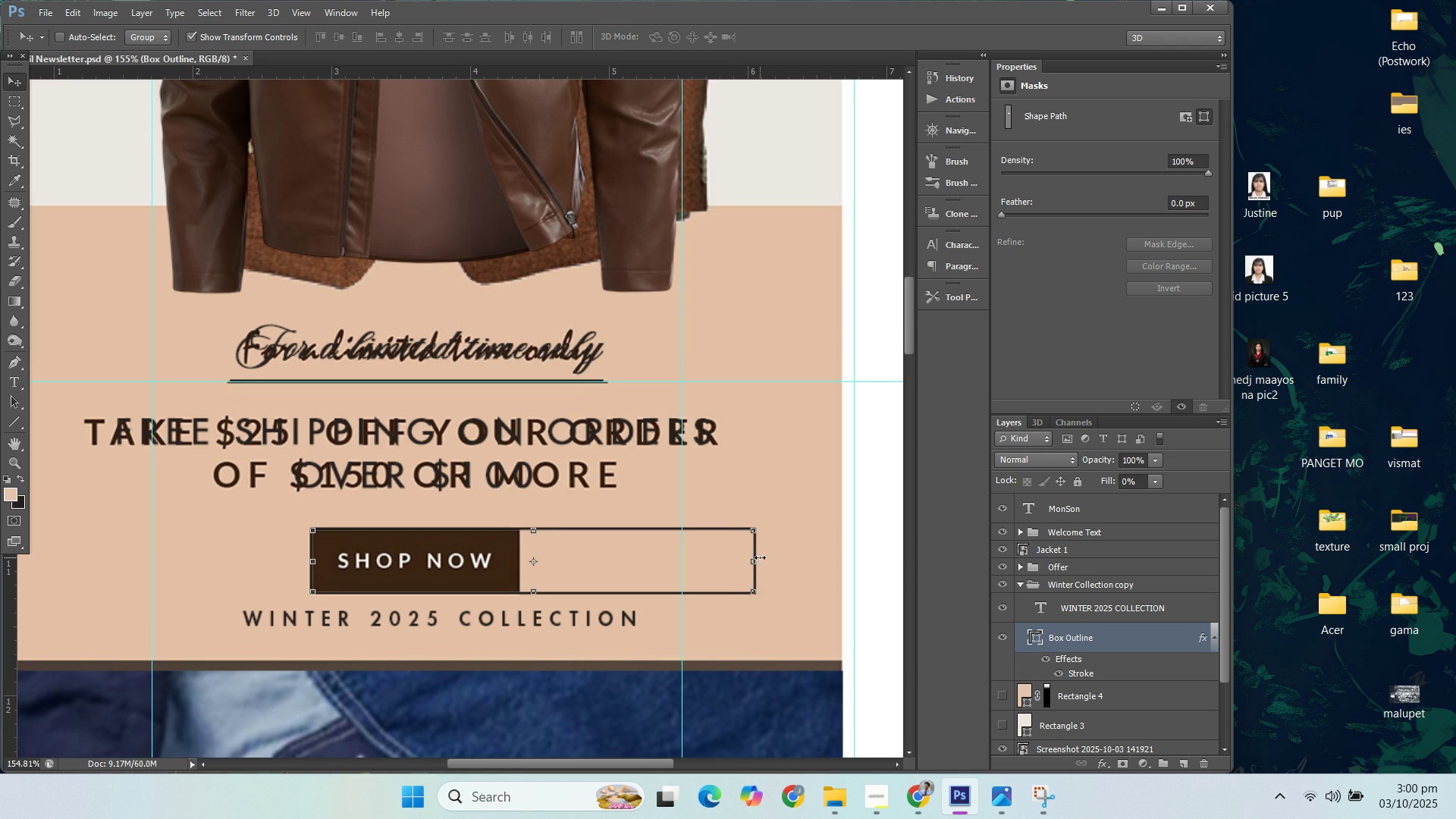 
key(ArrowLeft)
 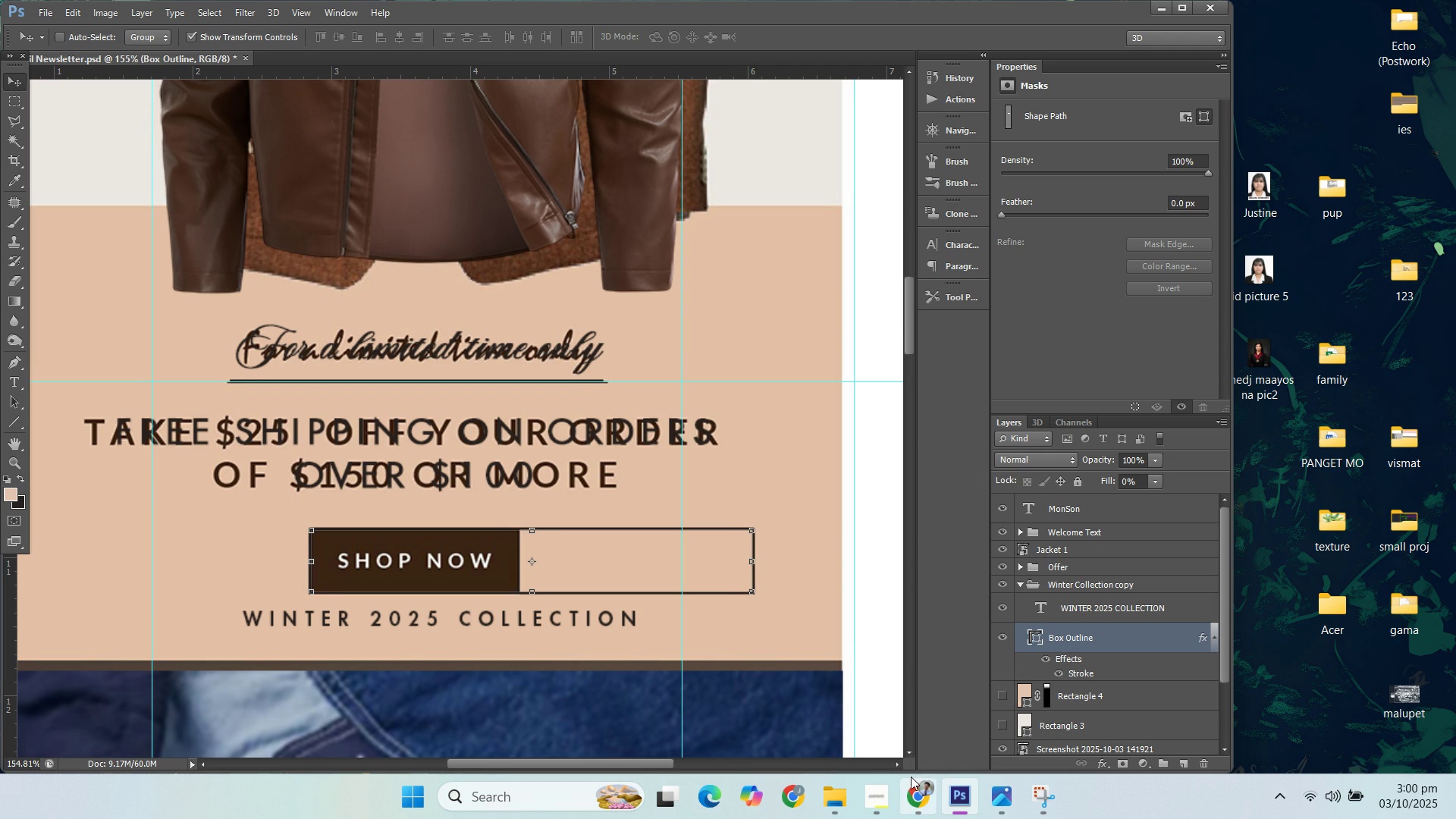 
left_click([918, 788])
 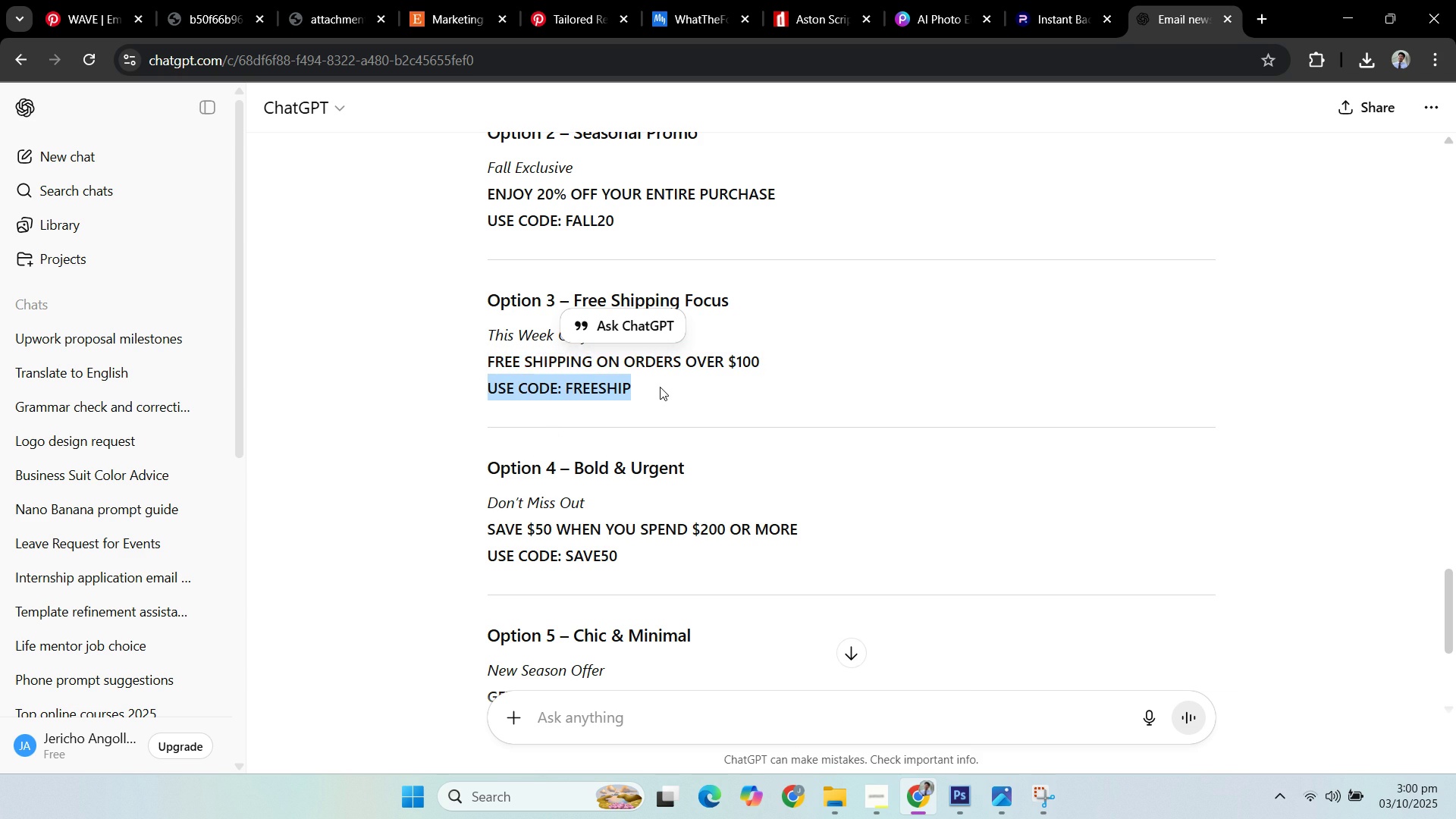 
left_click([645, 401])